 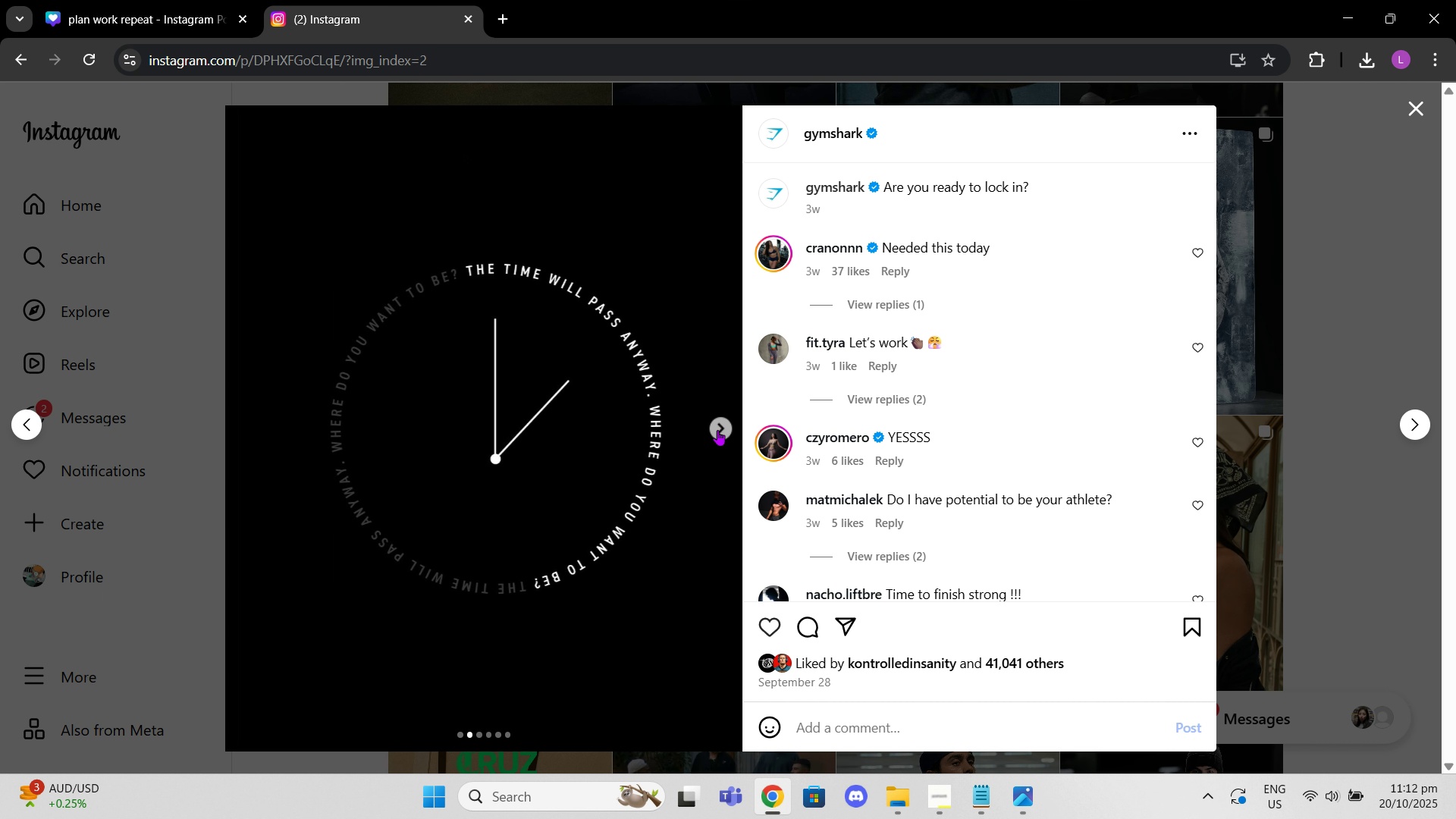 
double_click([717, 430])
 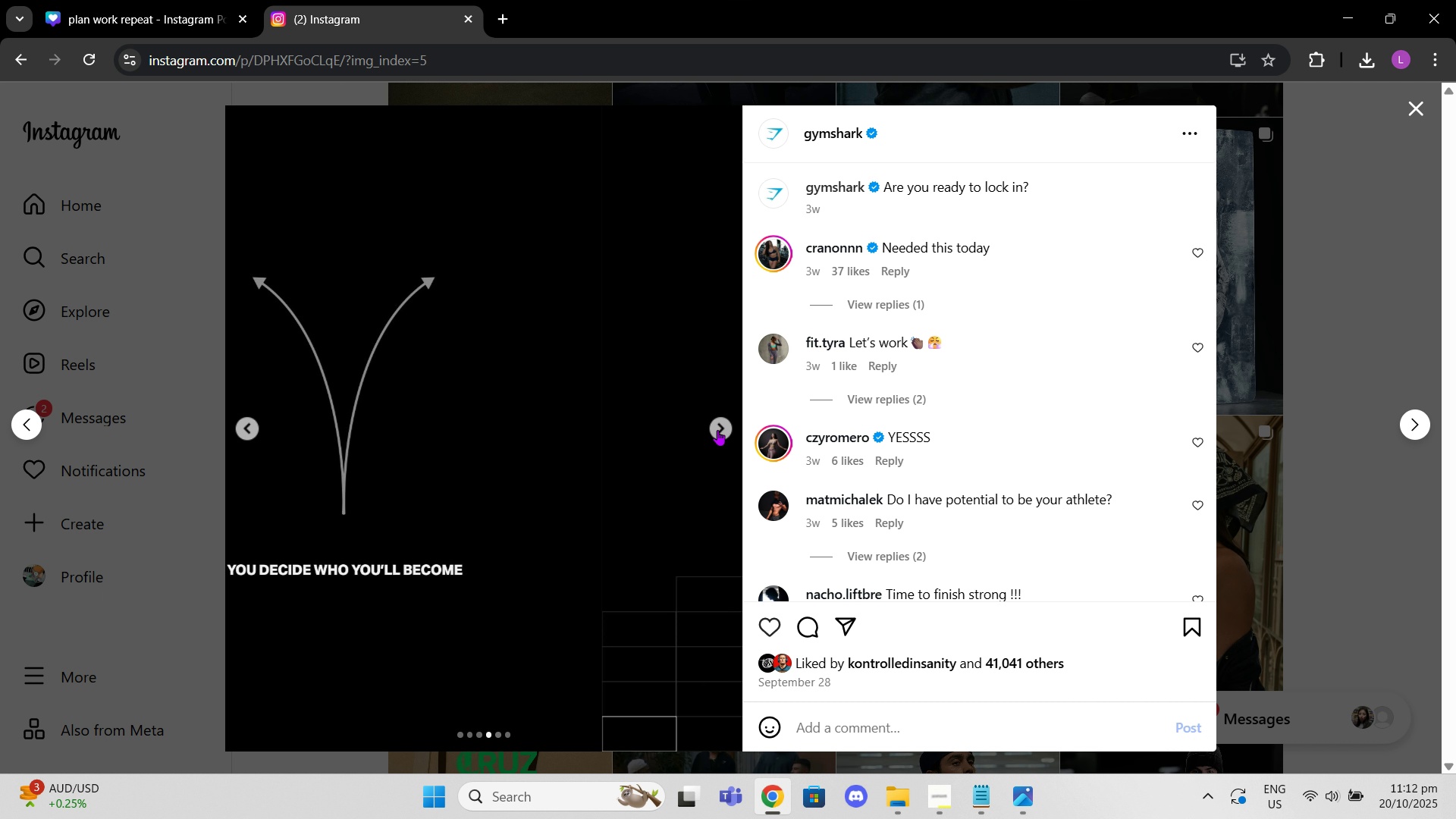 
left_click([717, 430])
 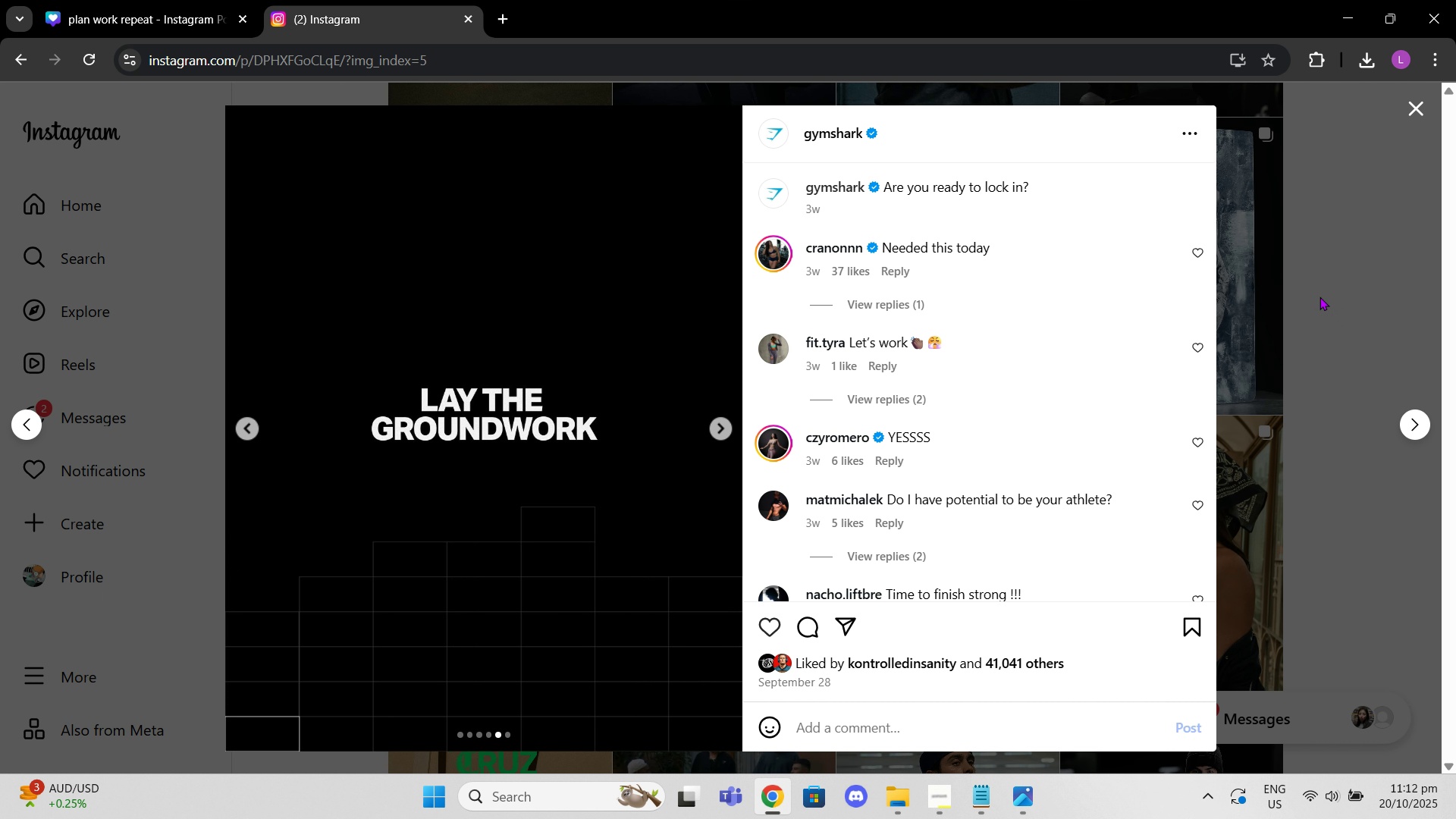 
left_click([1320, 297])
 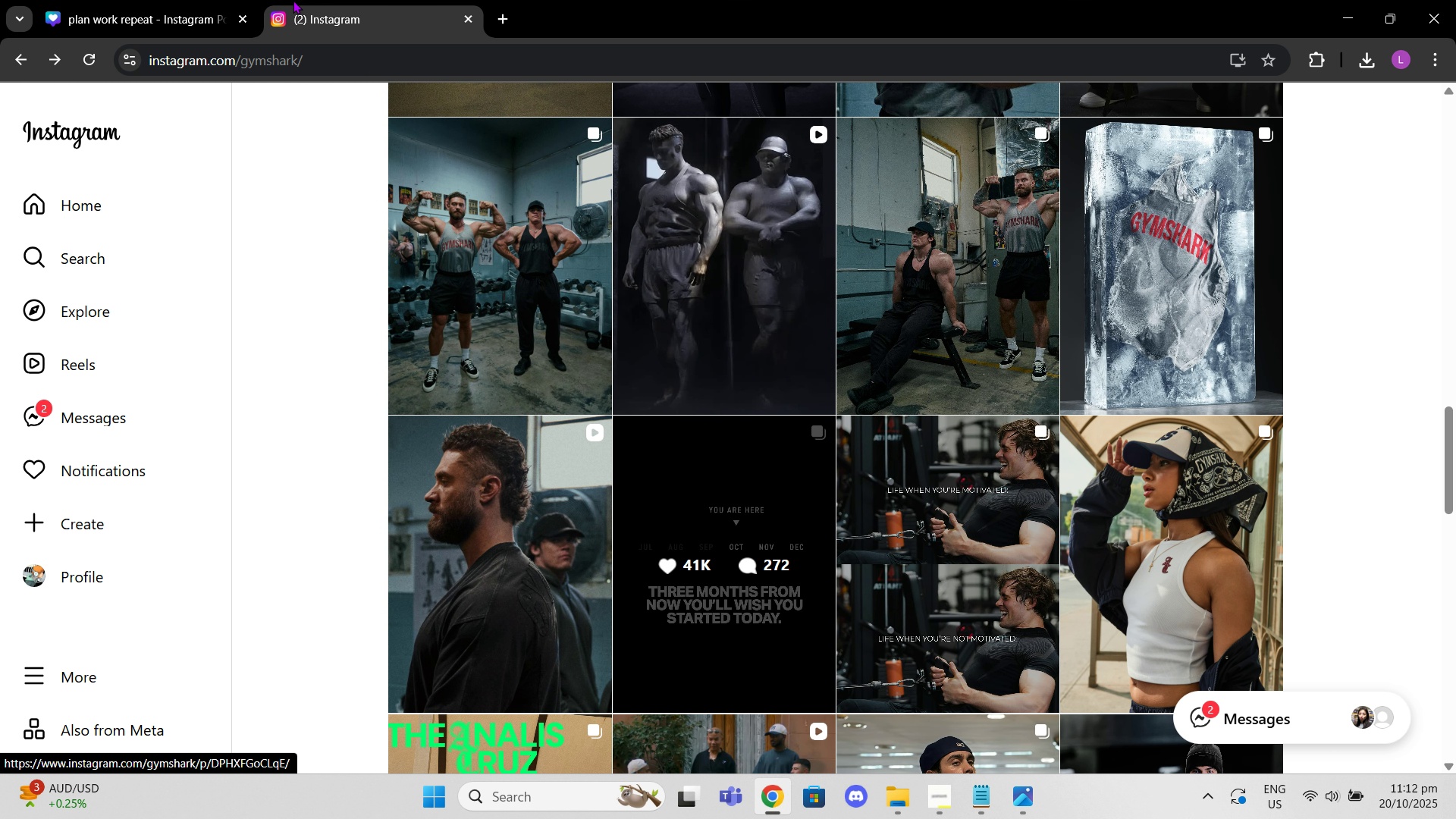 
left_click([194, 0])
 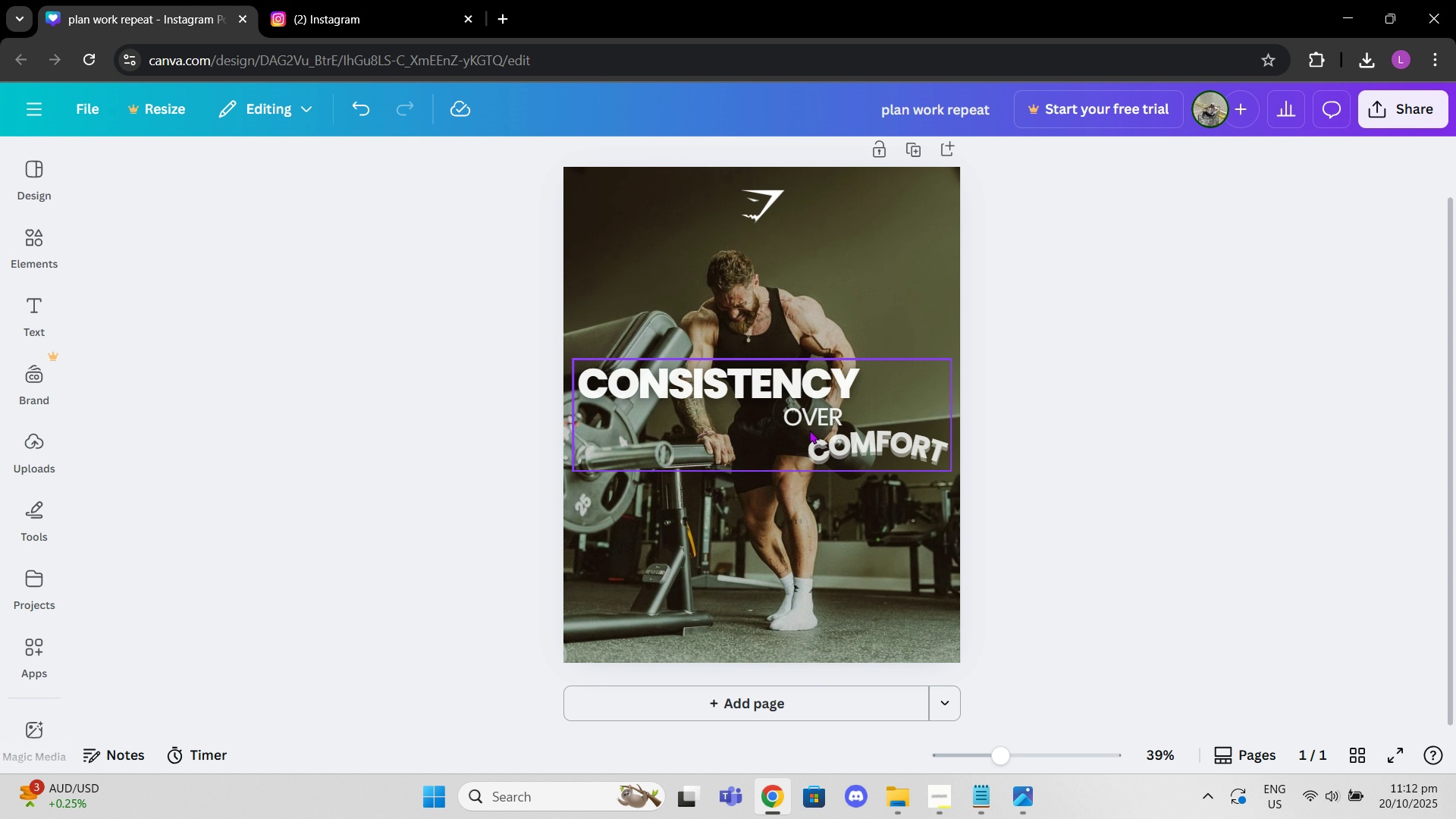 
left_click([809, 430])
 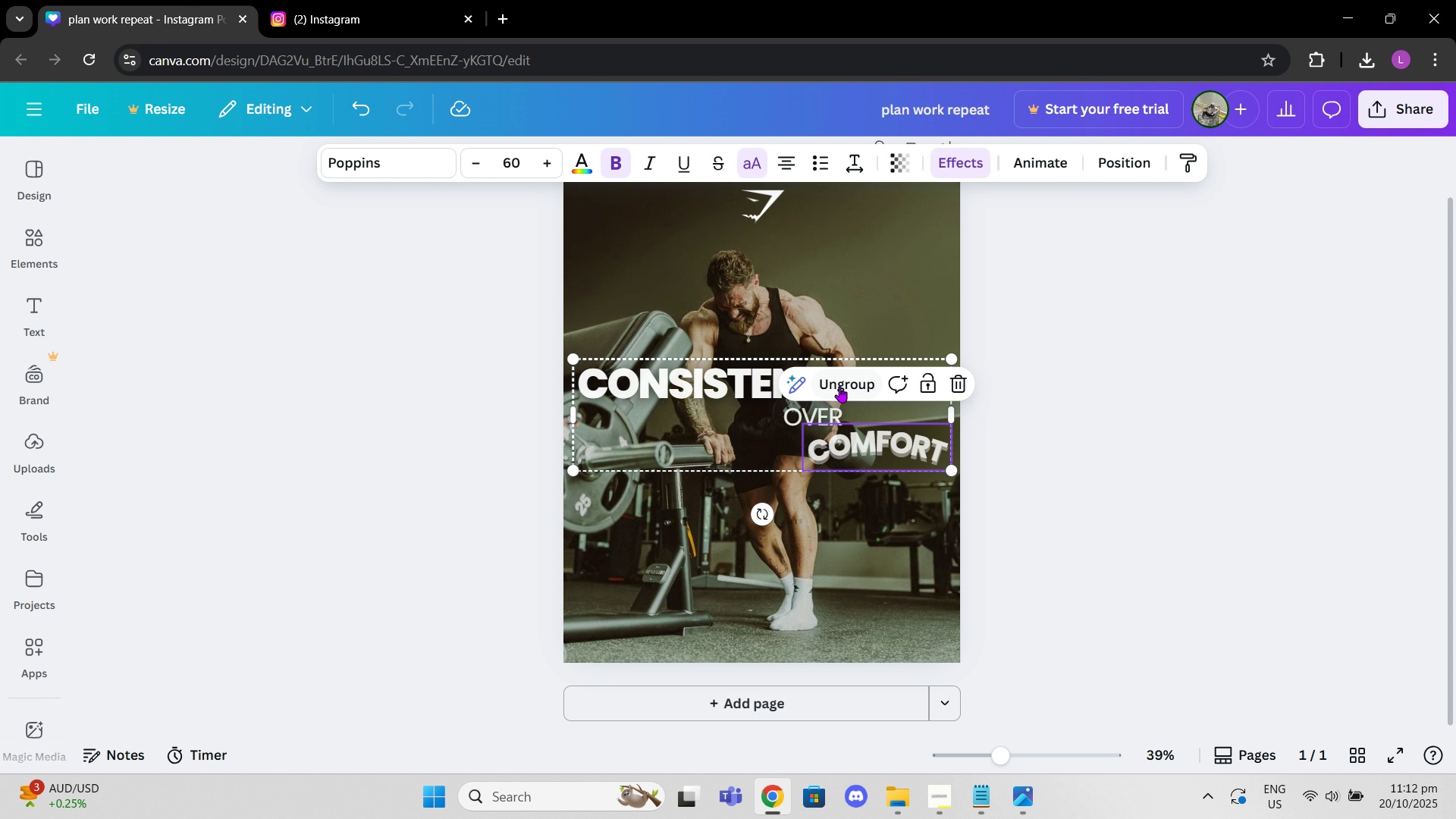 
left_click([839, 387])
 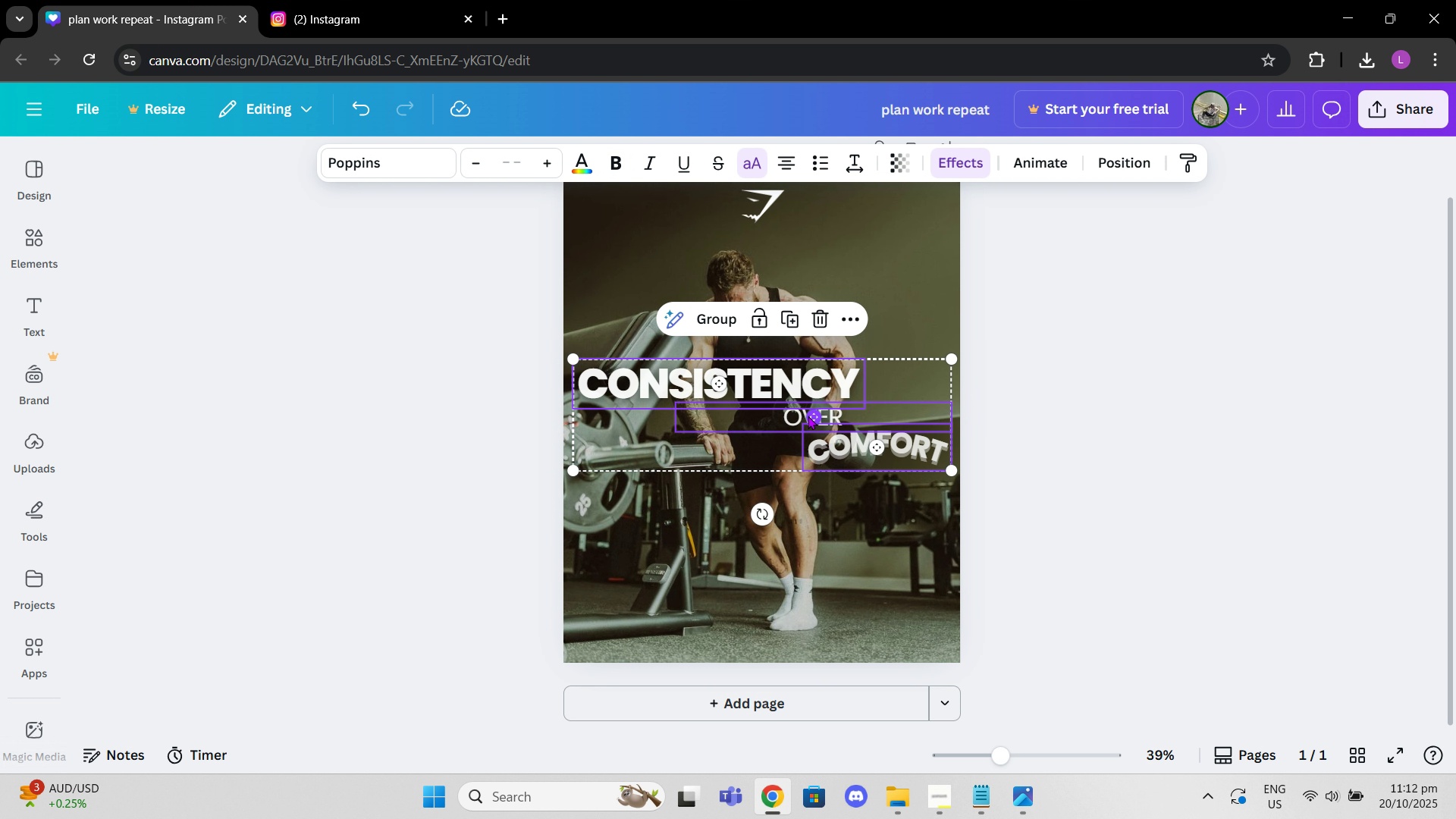 
left_click([808, 416])
 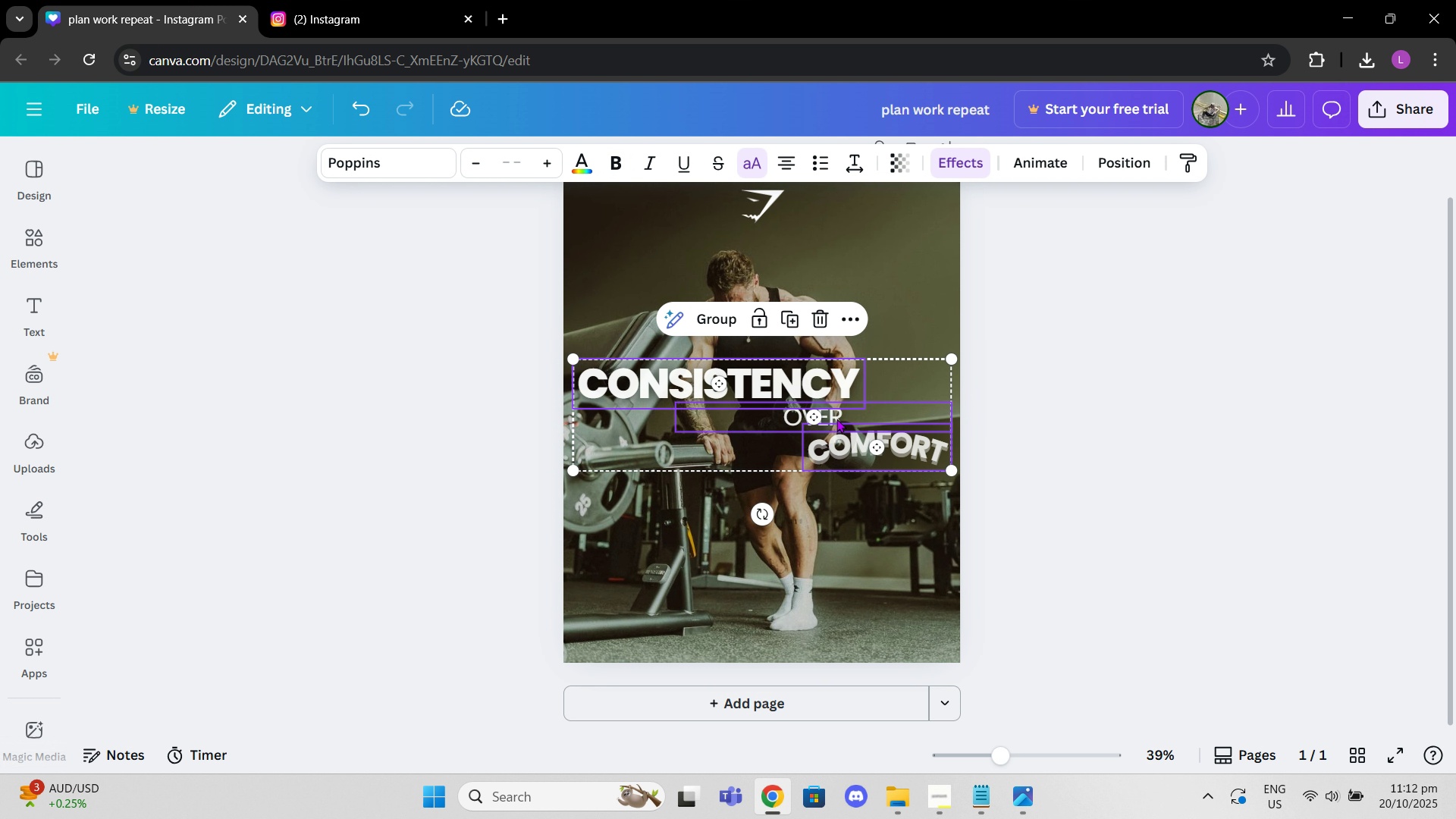 
left_click([836, 419])
 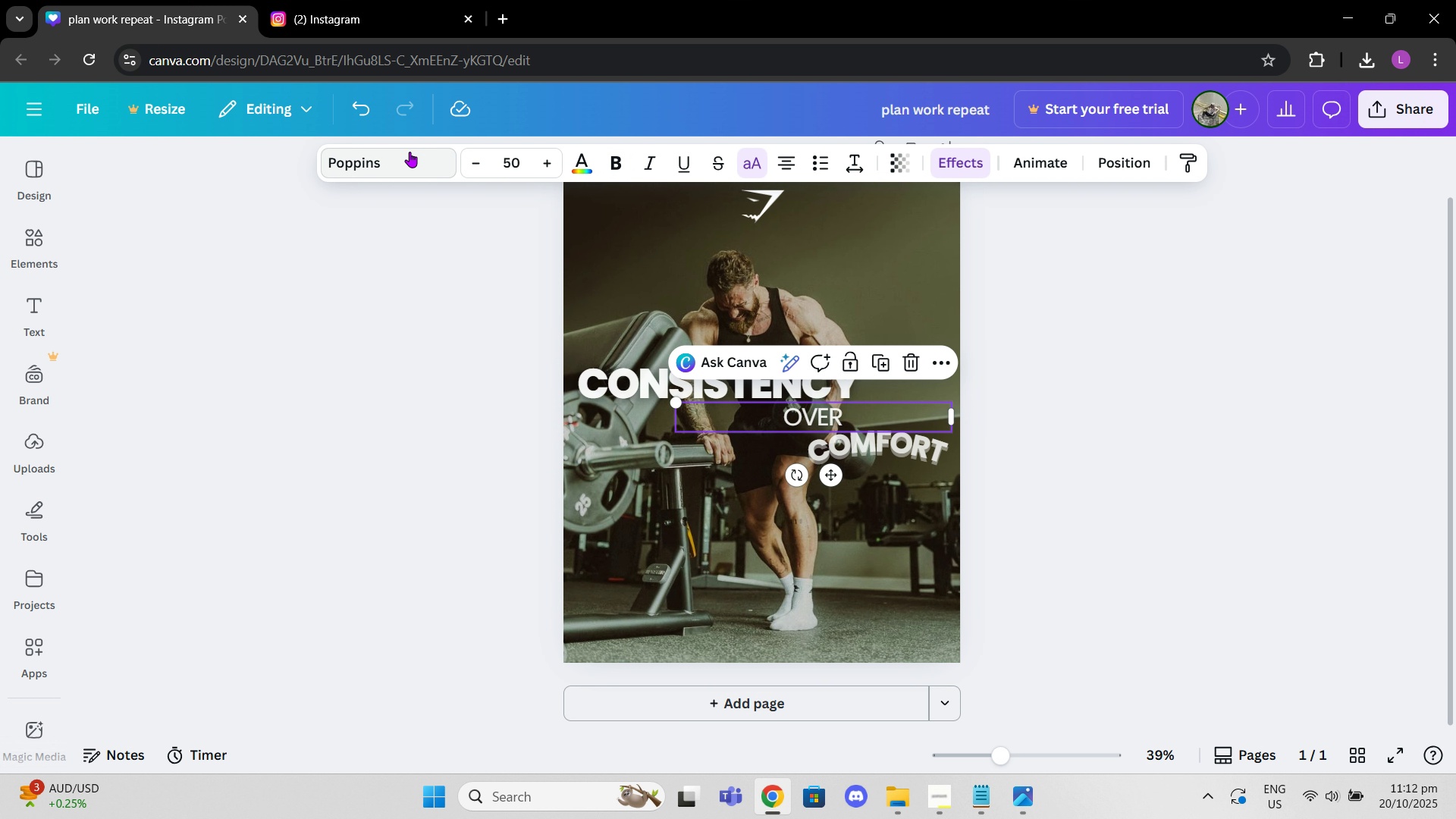 
left_click([410, 152])
 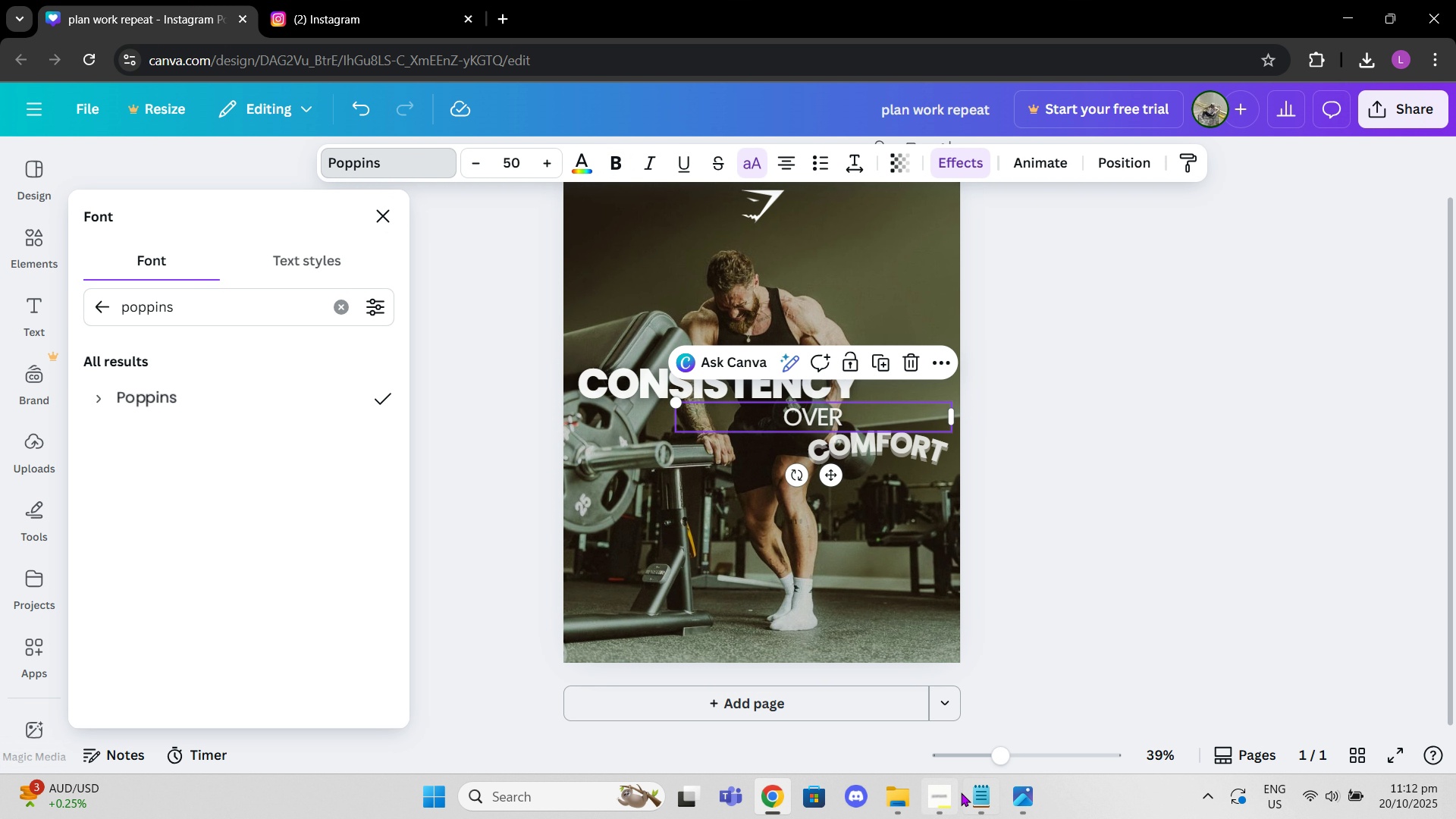 
left_click([929, 792])